 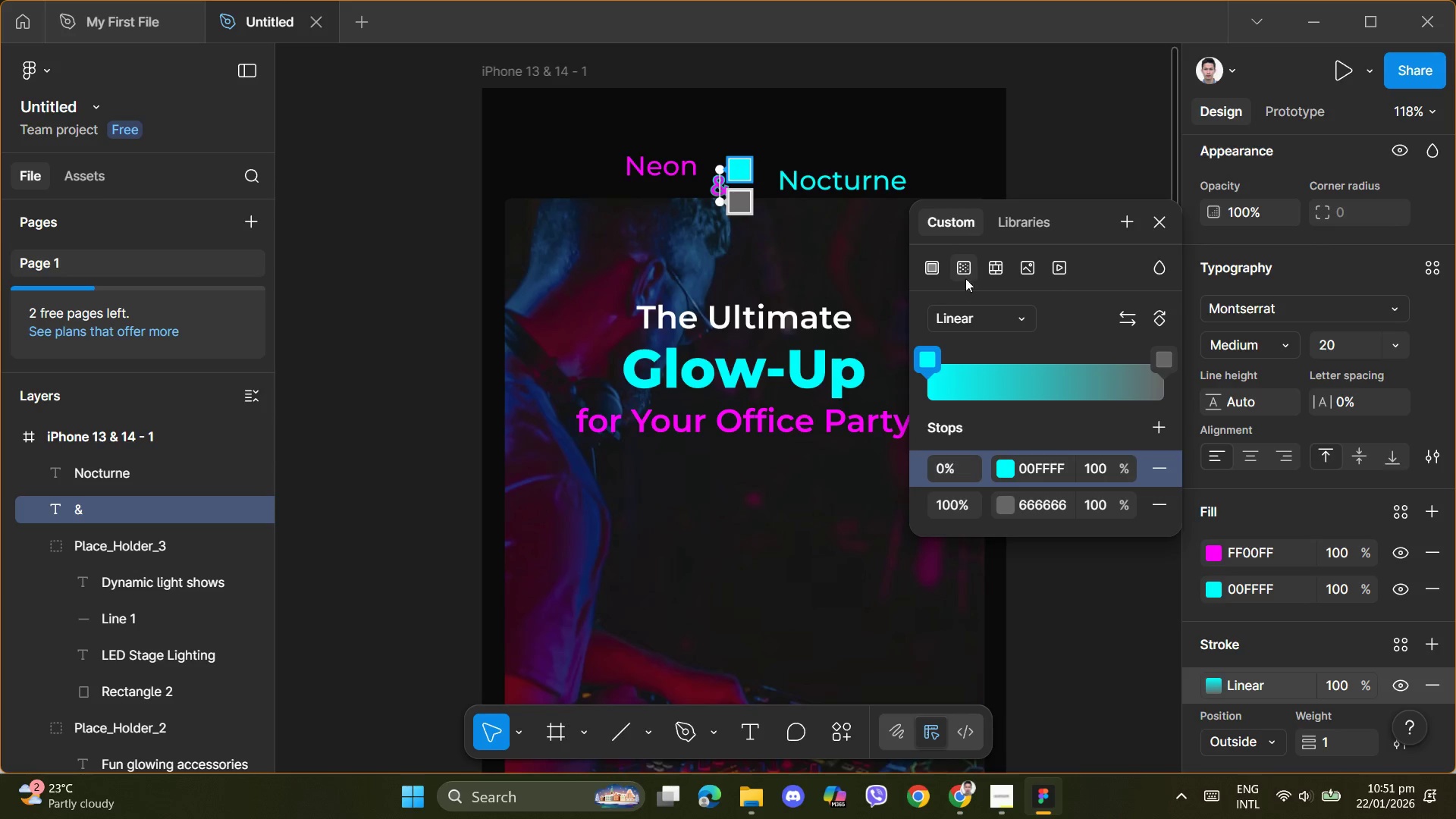 
key(Control+V)
 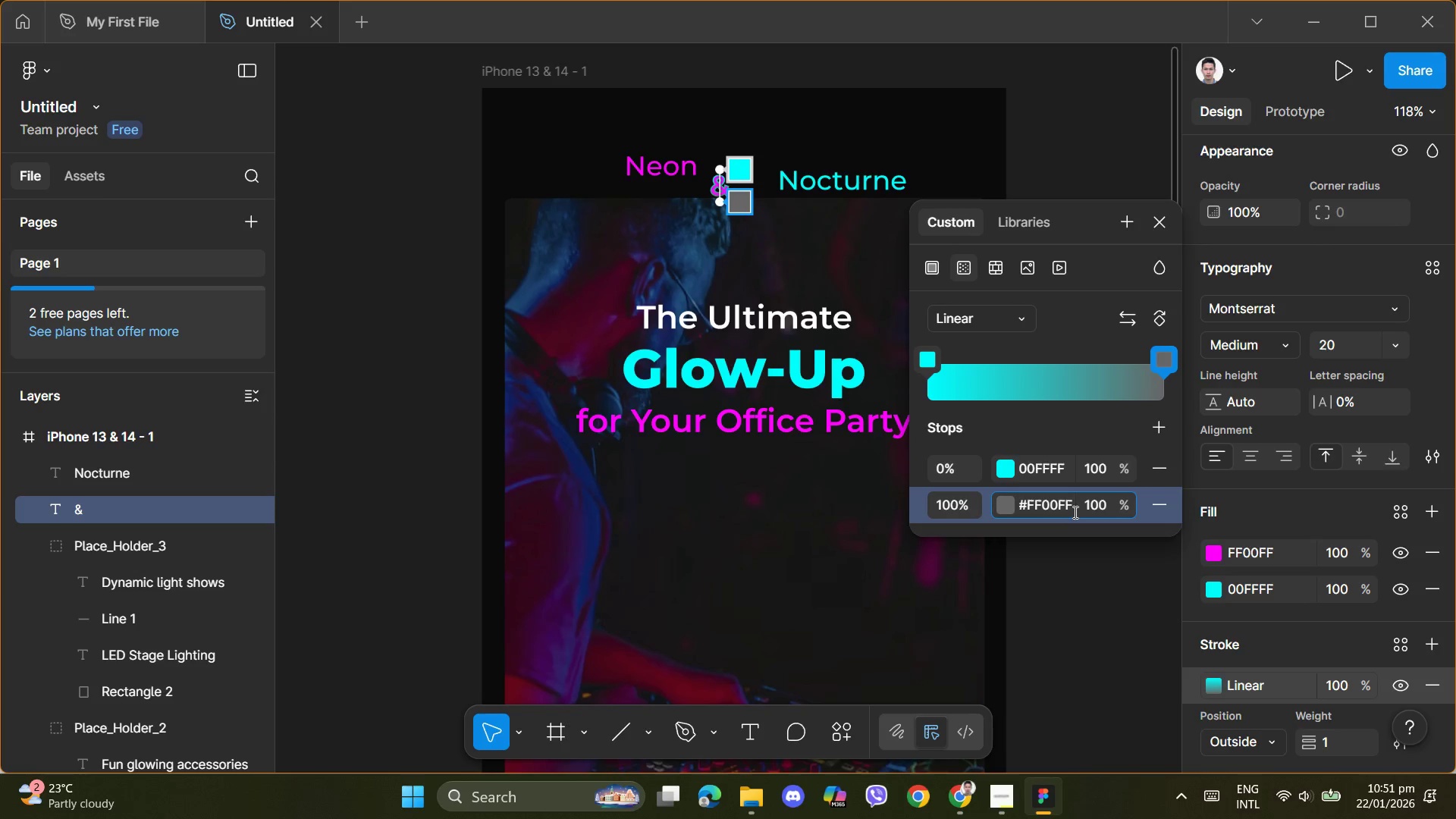 
key(NumpadEnter)
 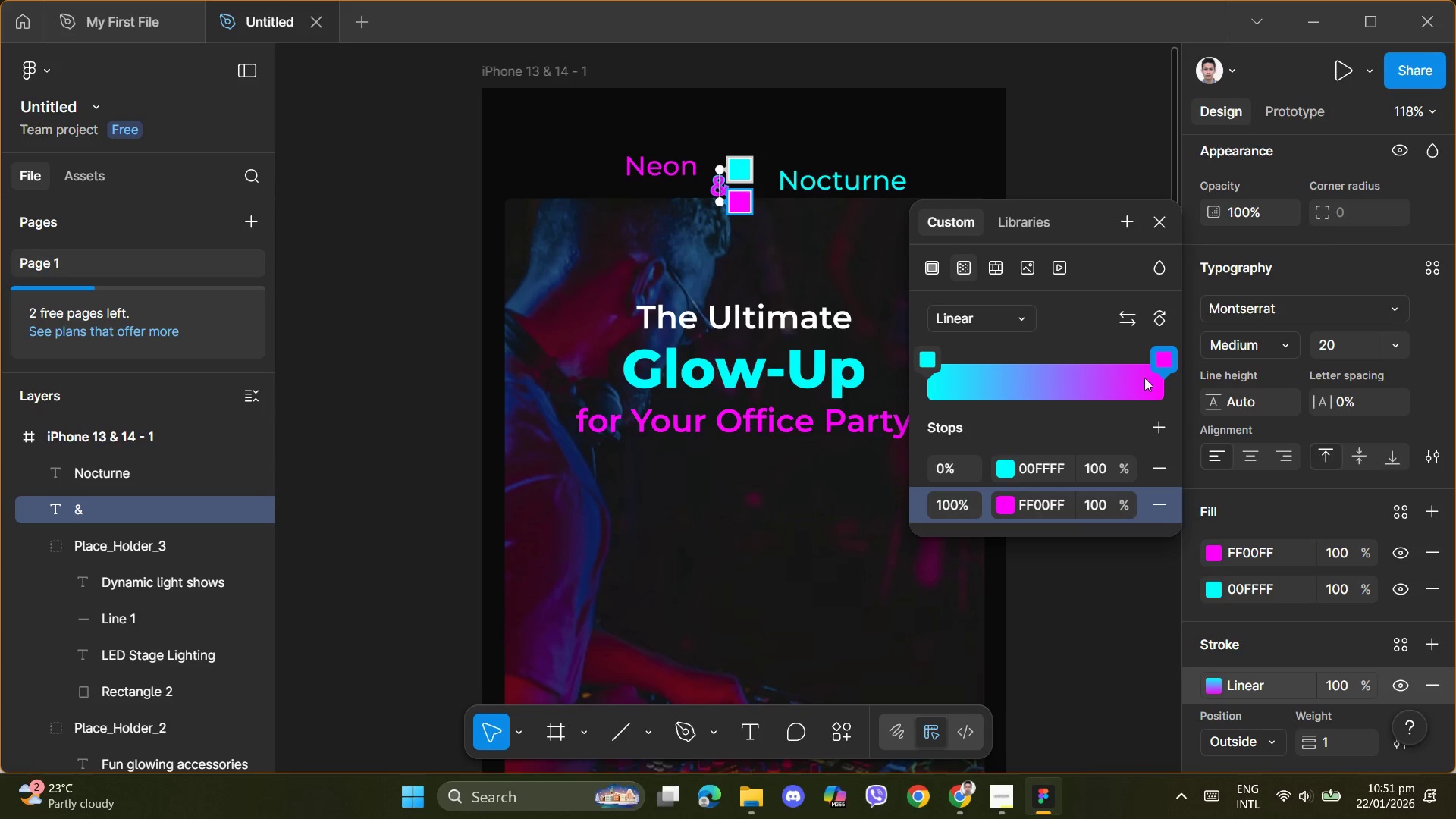 
left_click_drag(start_coordinate=[1163, 355], to_coordinate=[1195, 356])
 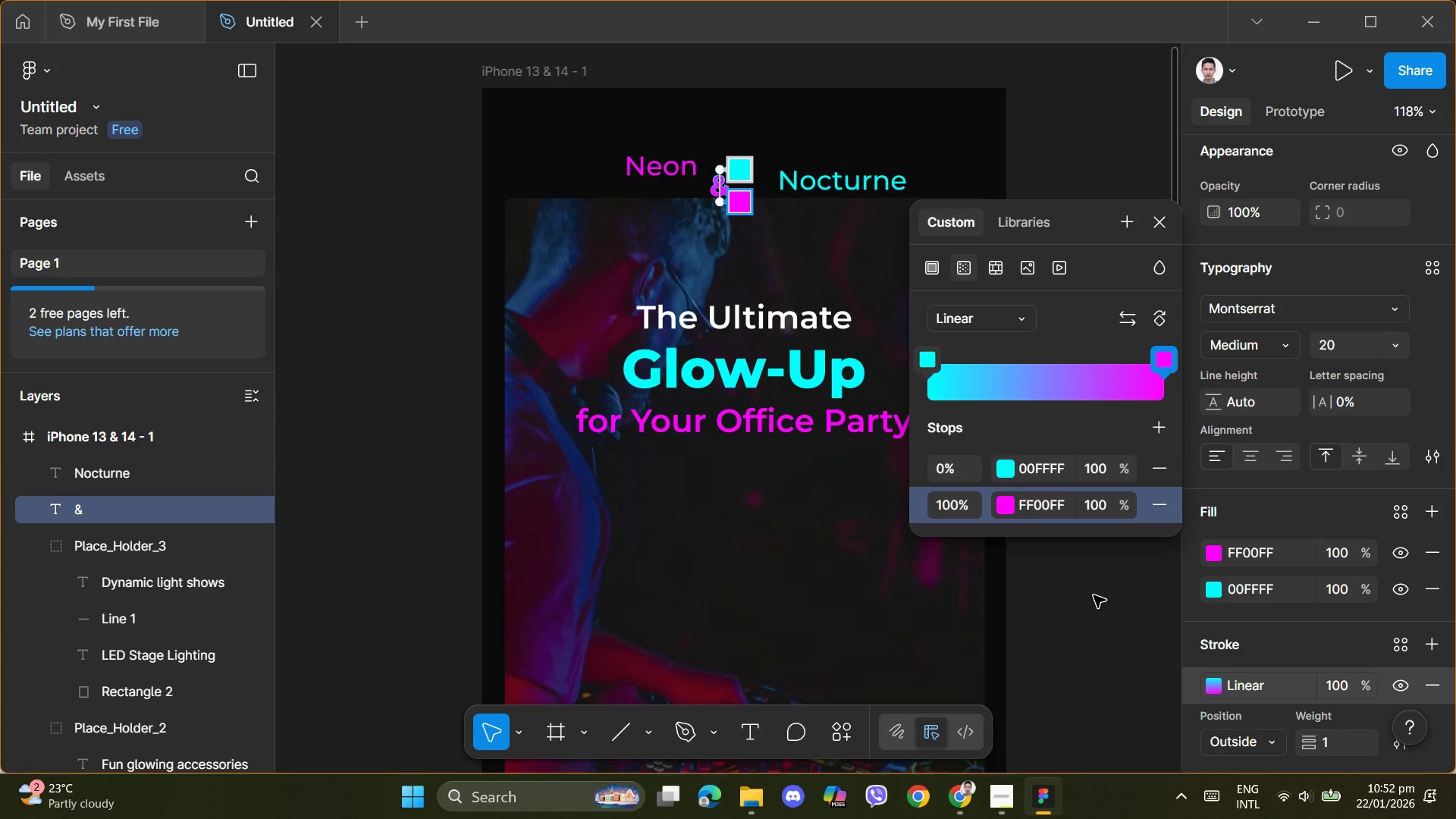 
wait(7.05)
 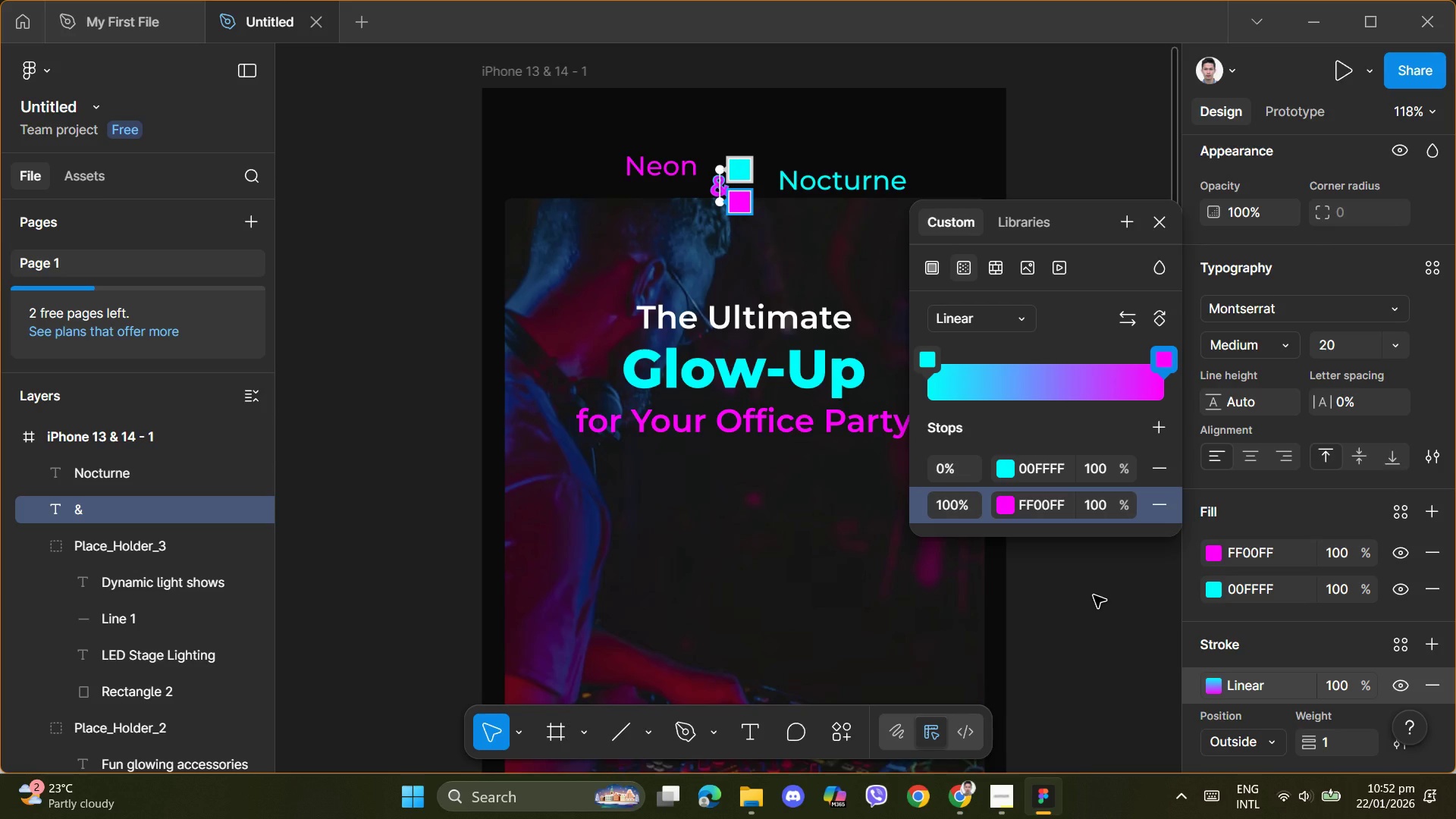 
left_click([1000, 268])
 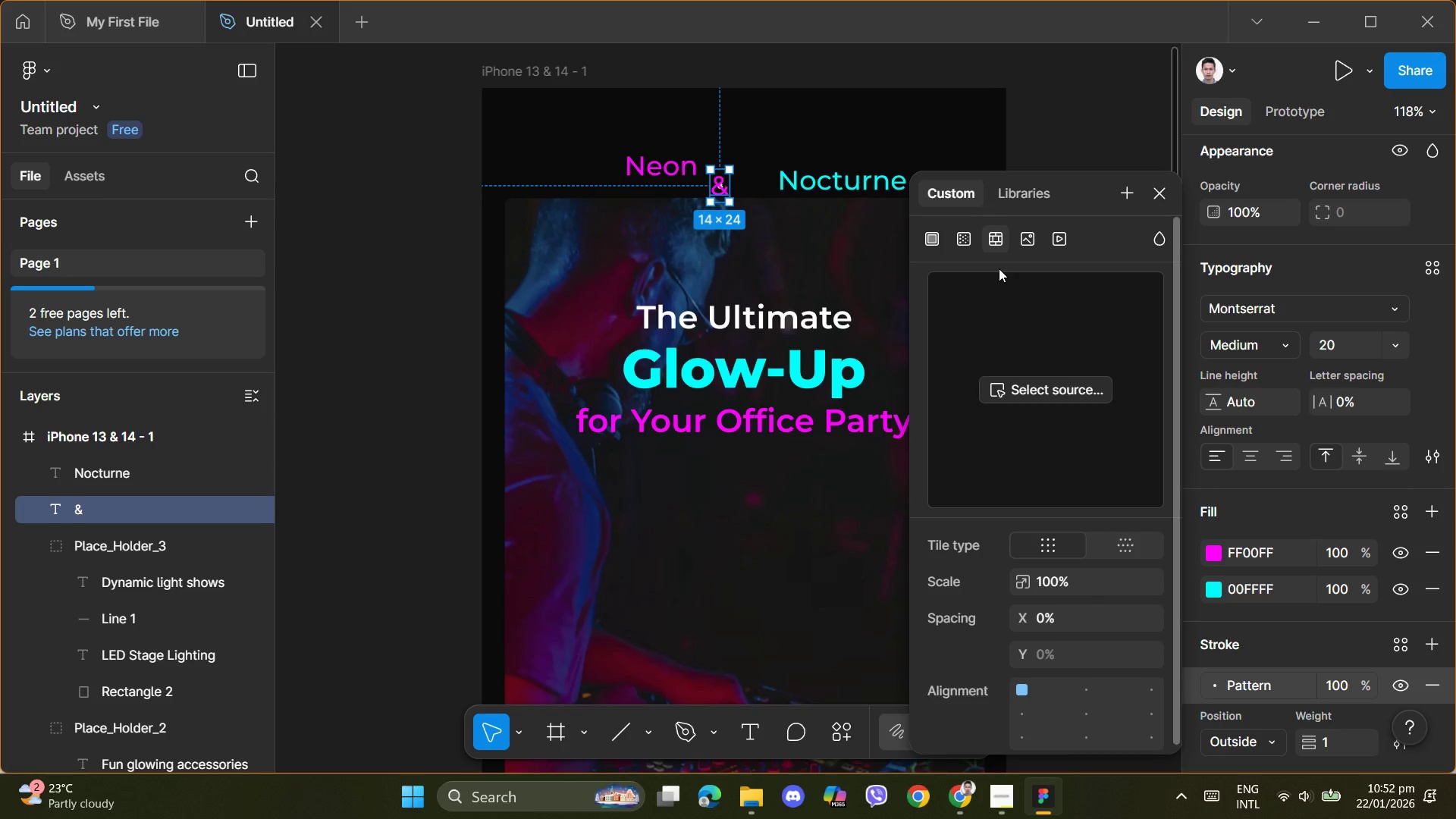 
key(Control+Z)
 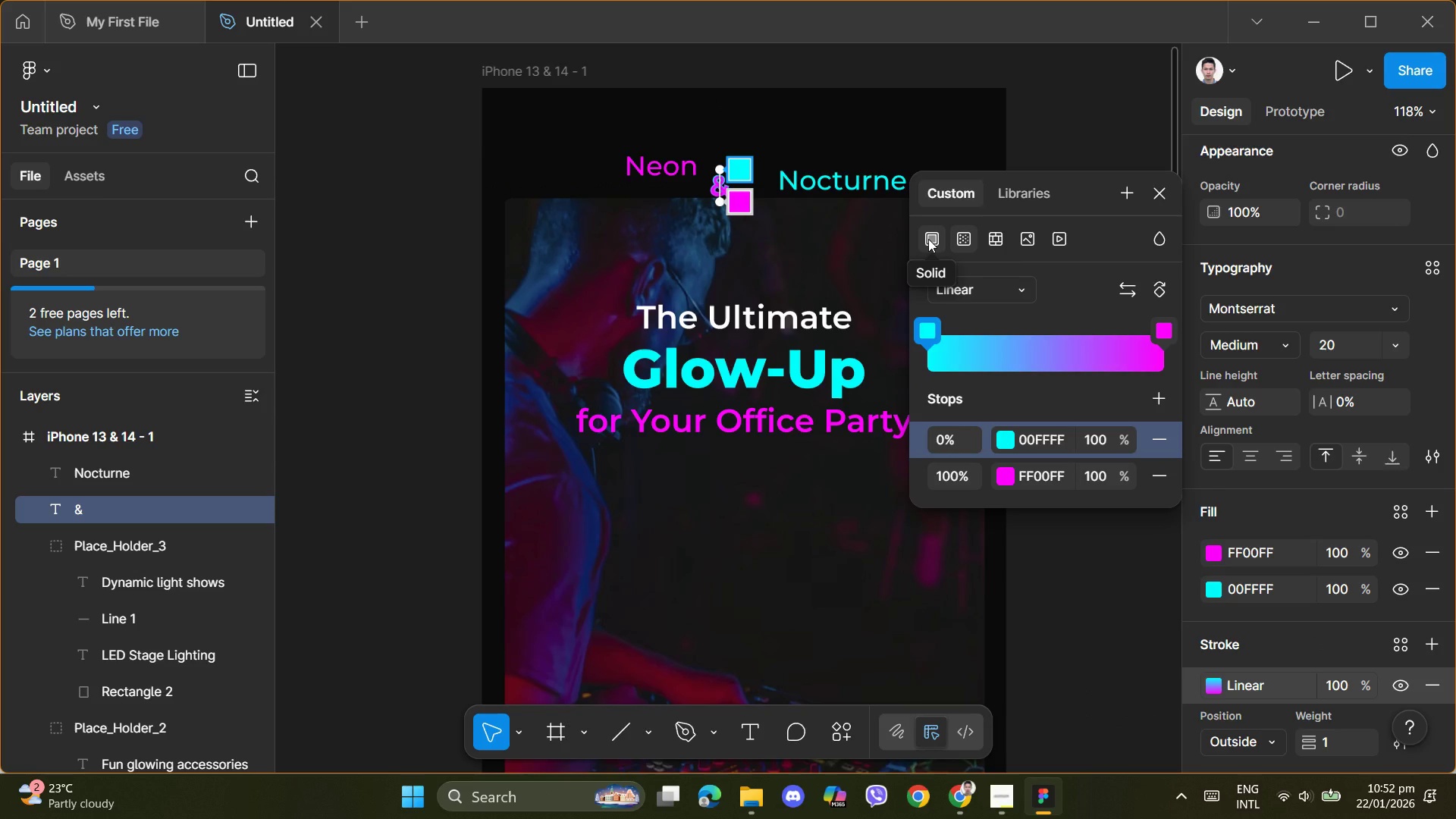 
wait(5.11)
 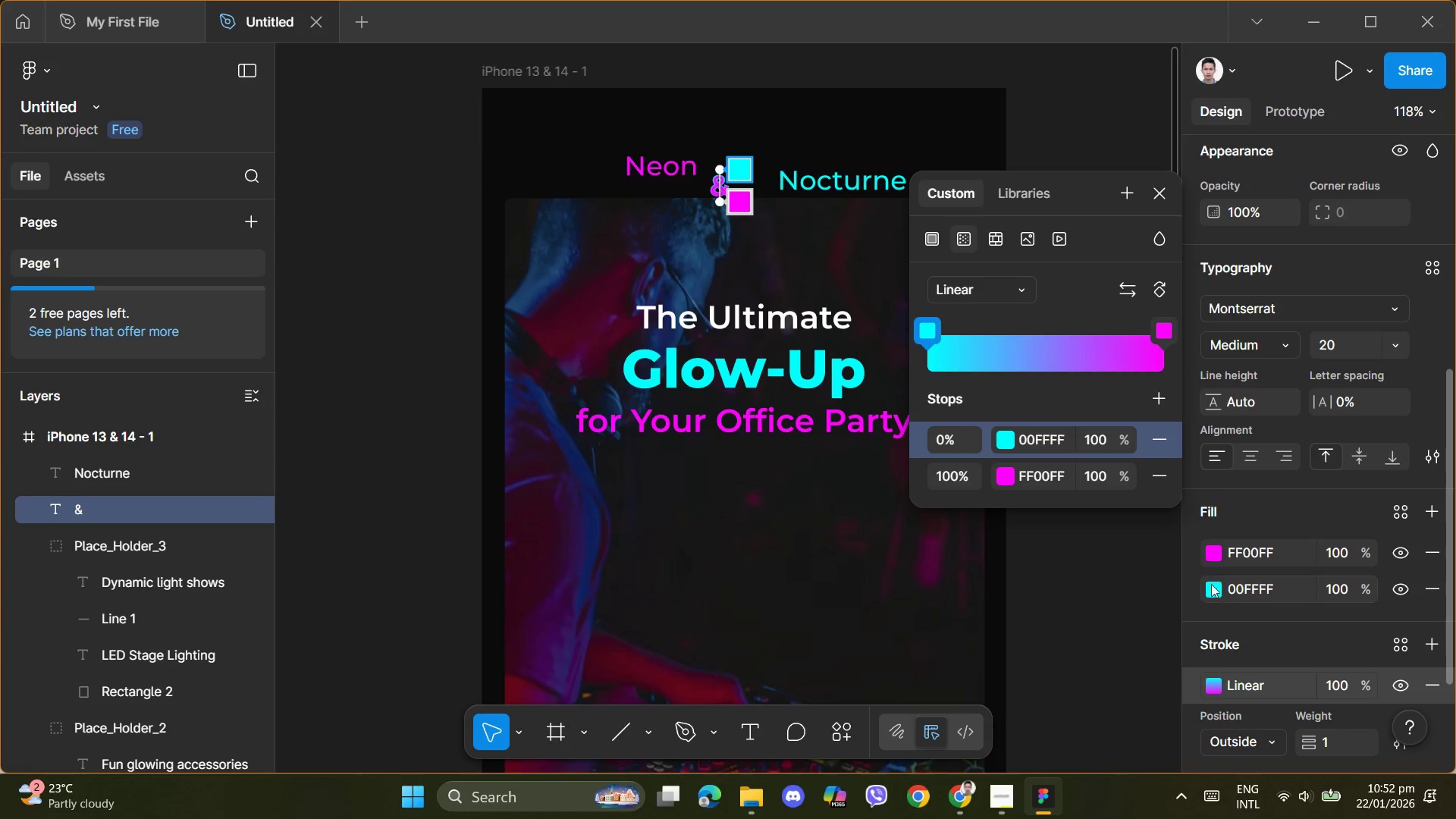 
left_click([1017, 293])
 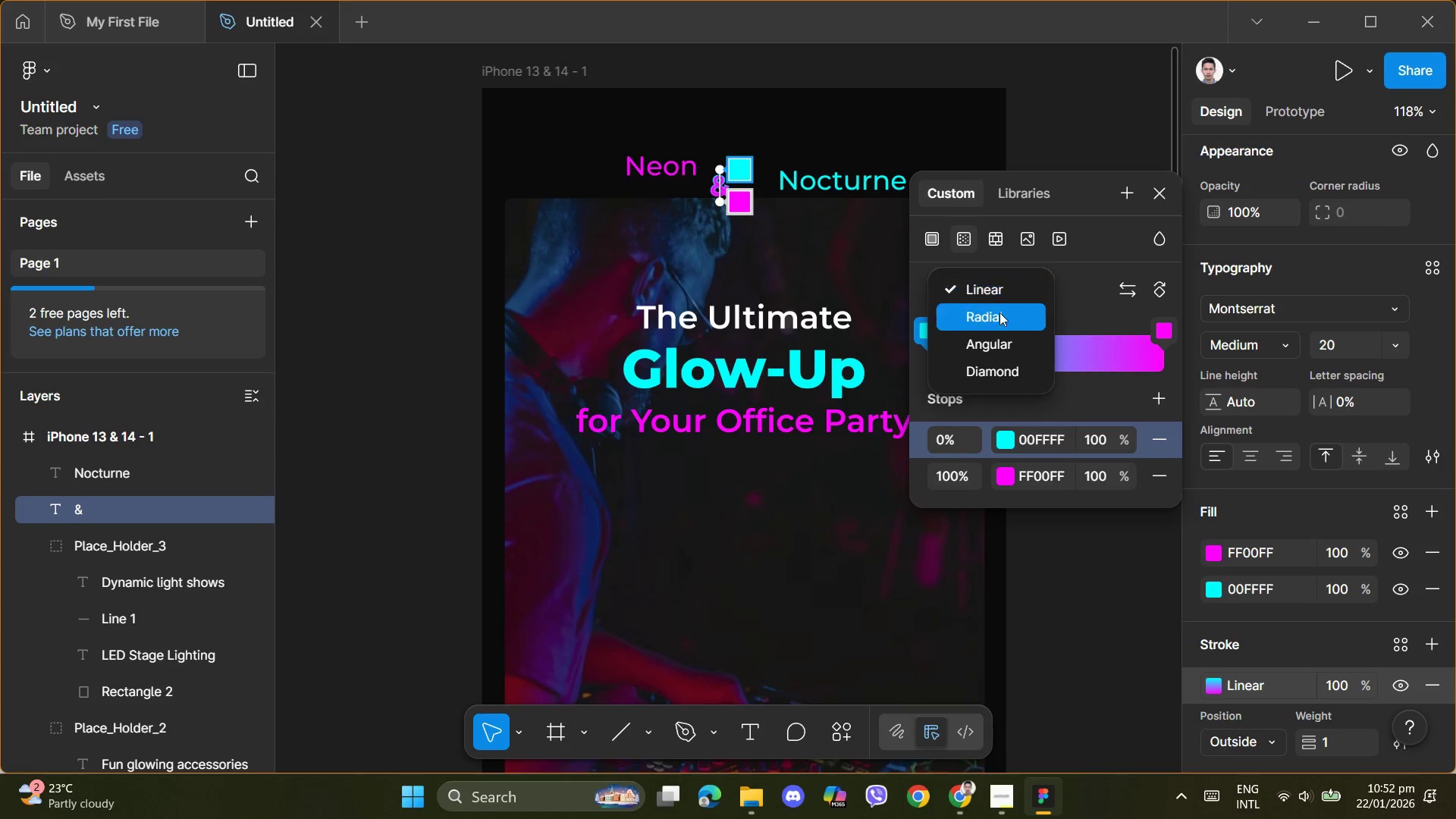 
left_click([999, 315])
 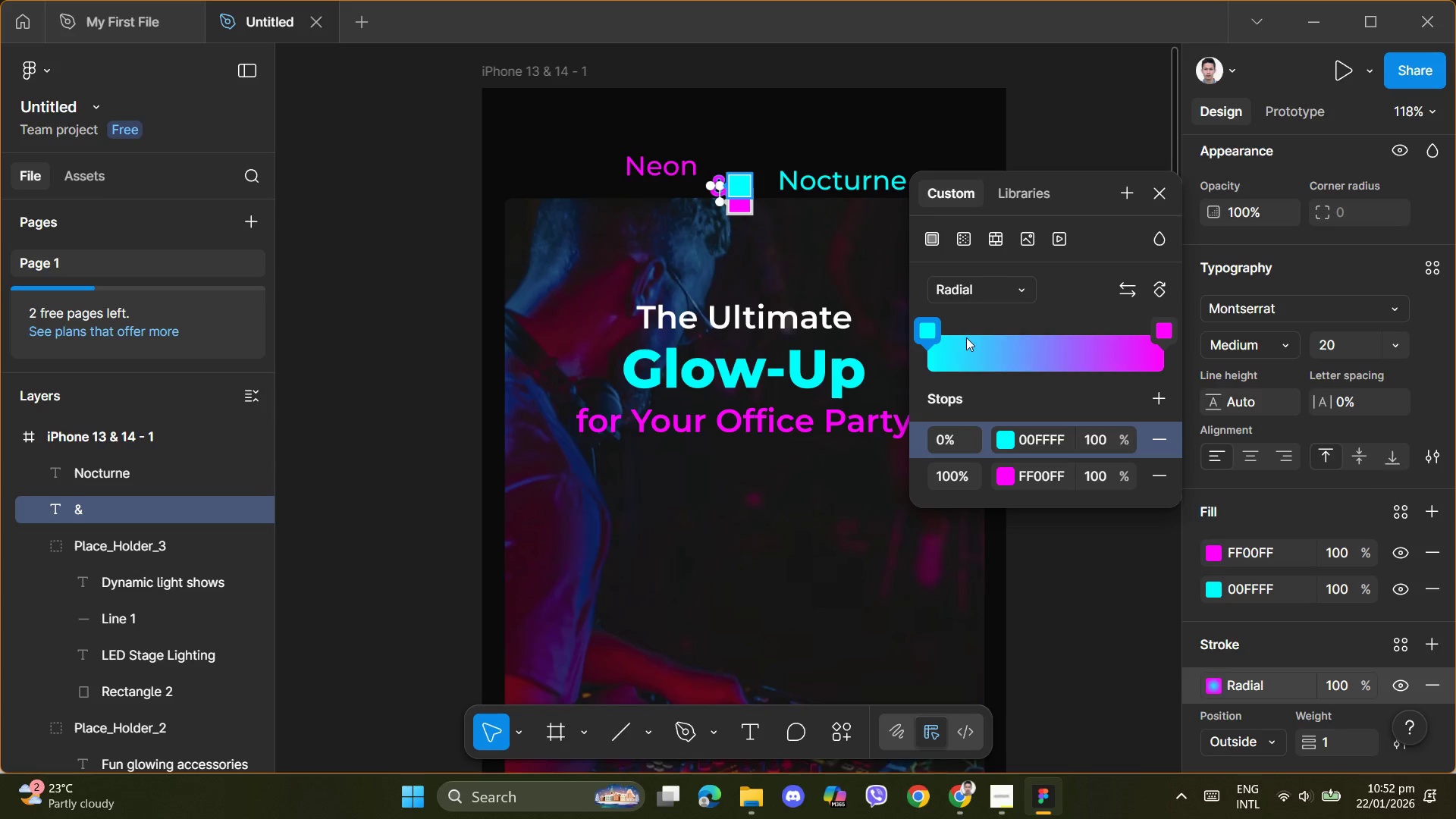 
left_click_drag(start_coordinate=[927, 332], to_coordinate=[1072, 331])
 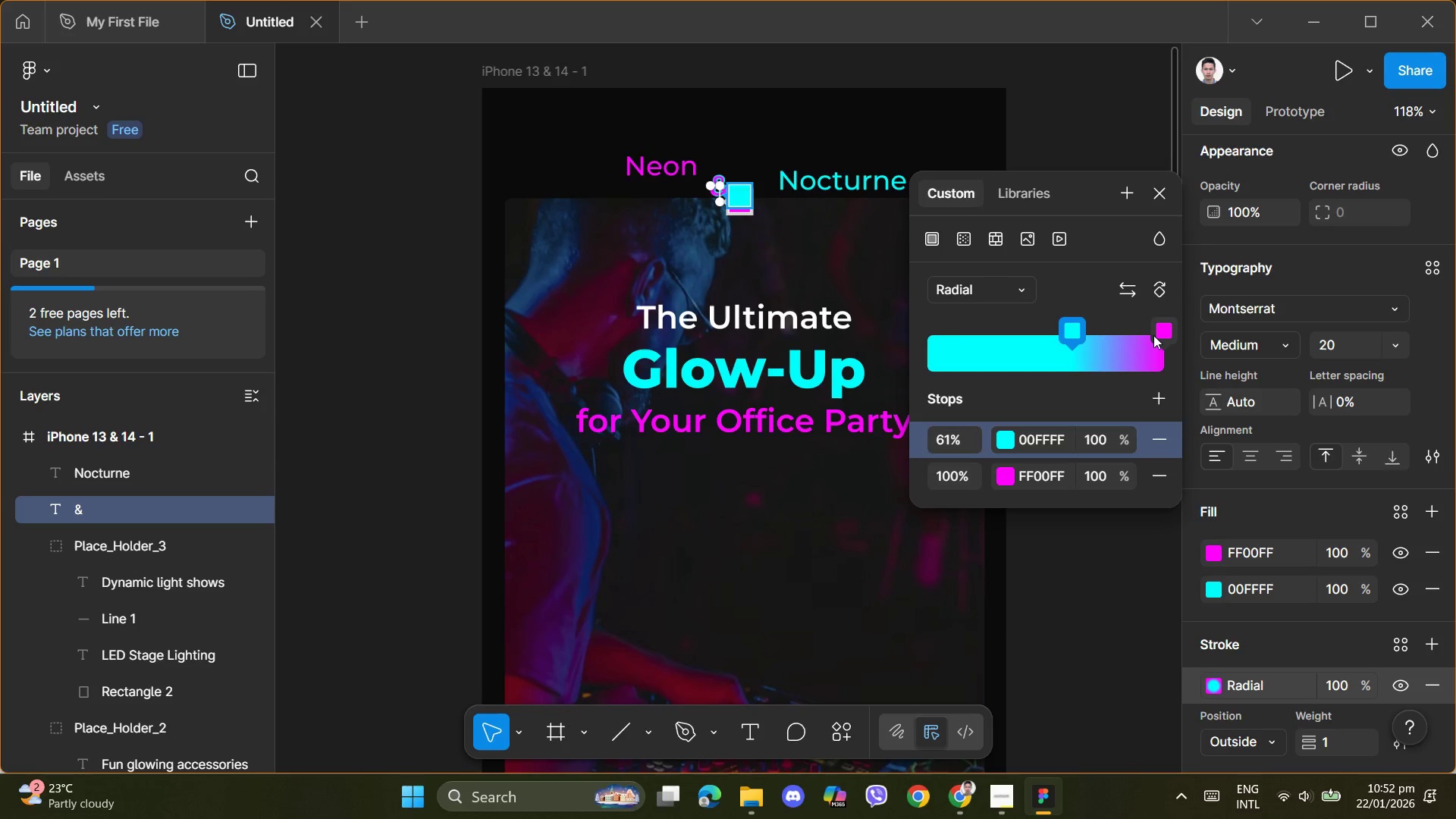 
left_click_drag(start_coordinate=[1155, 335], to_coordinate=[1203, 334])
 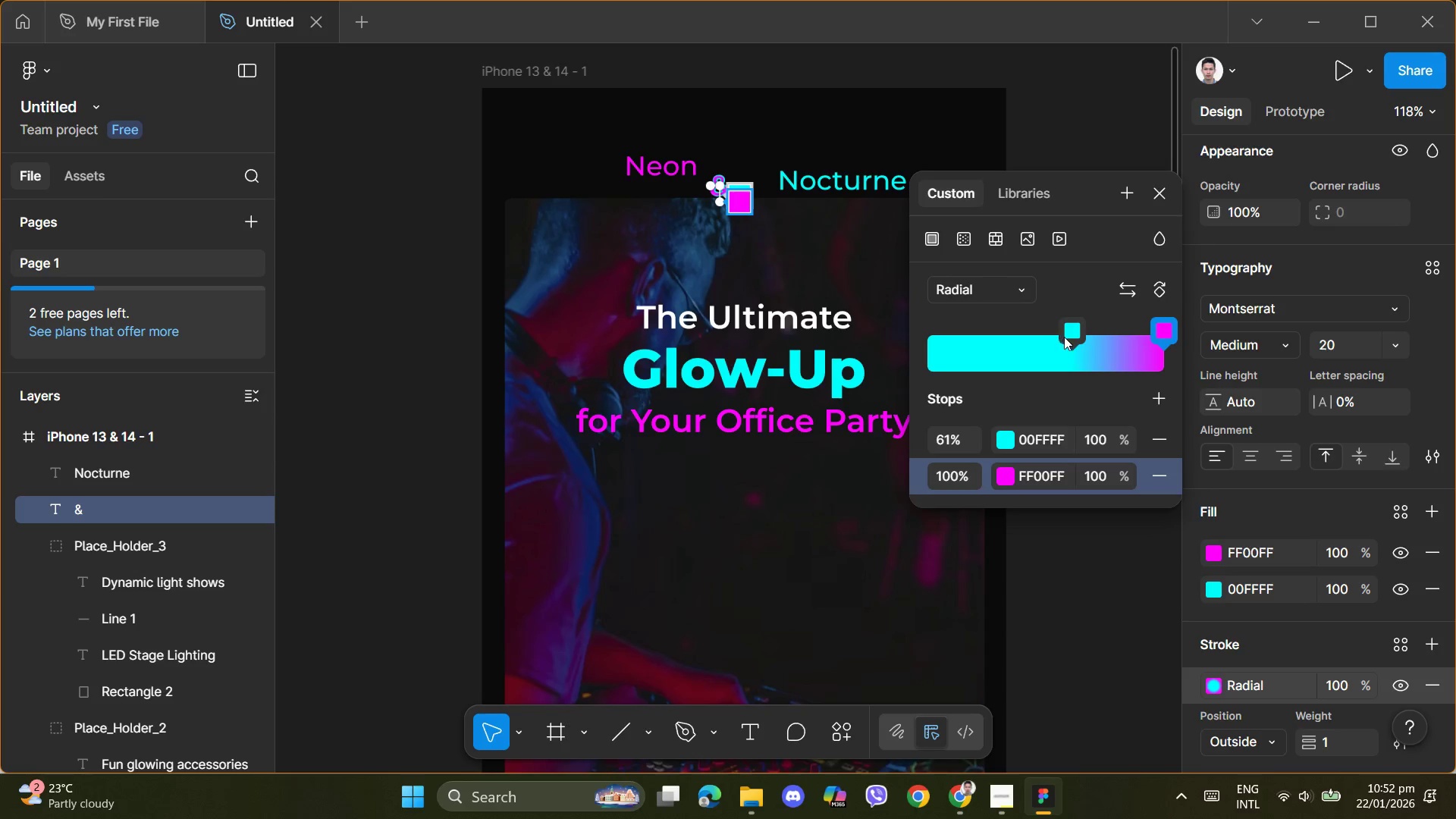 
left_click_drag(start_coordinate=[1067, 335], to_coordinate=[895, 330])
 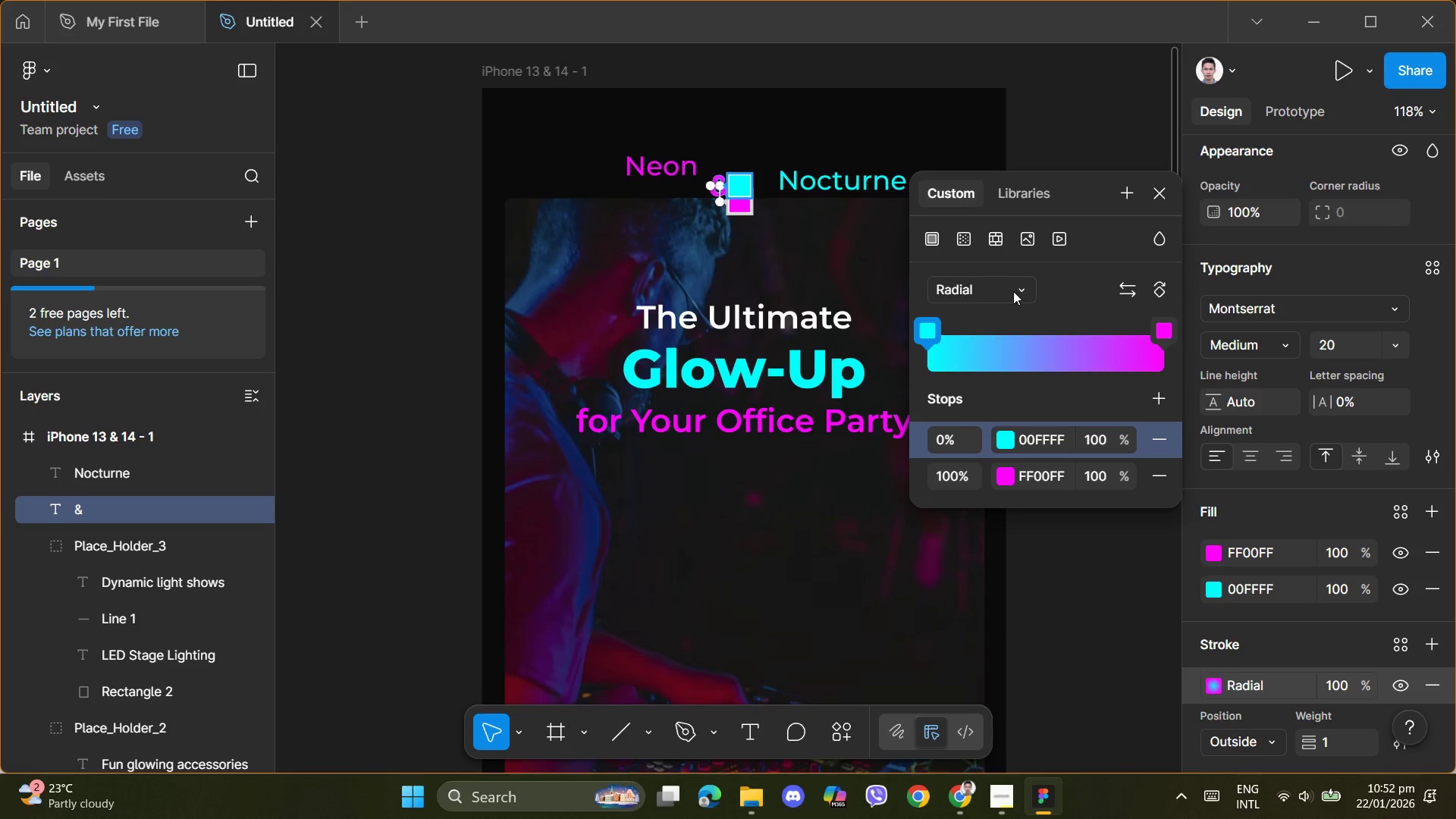 
left_click([1013, 291])
 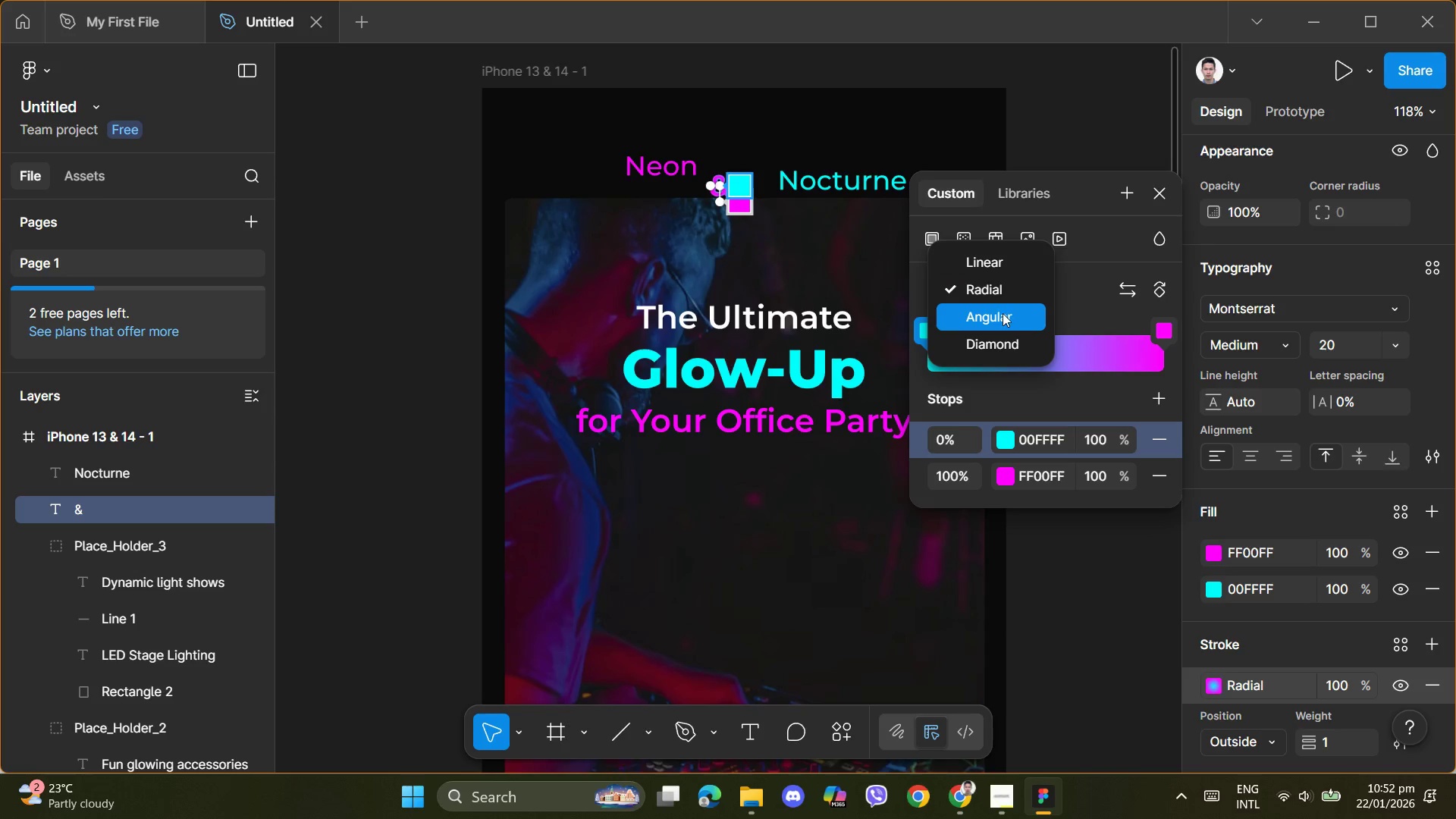 
left_click([1002, 314])
 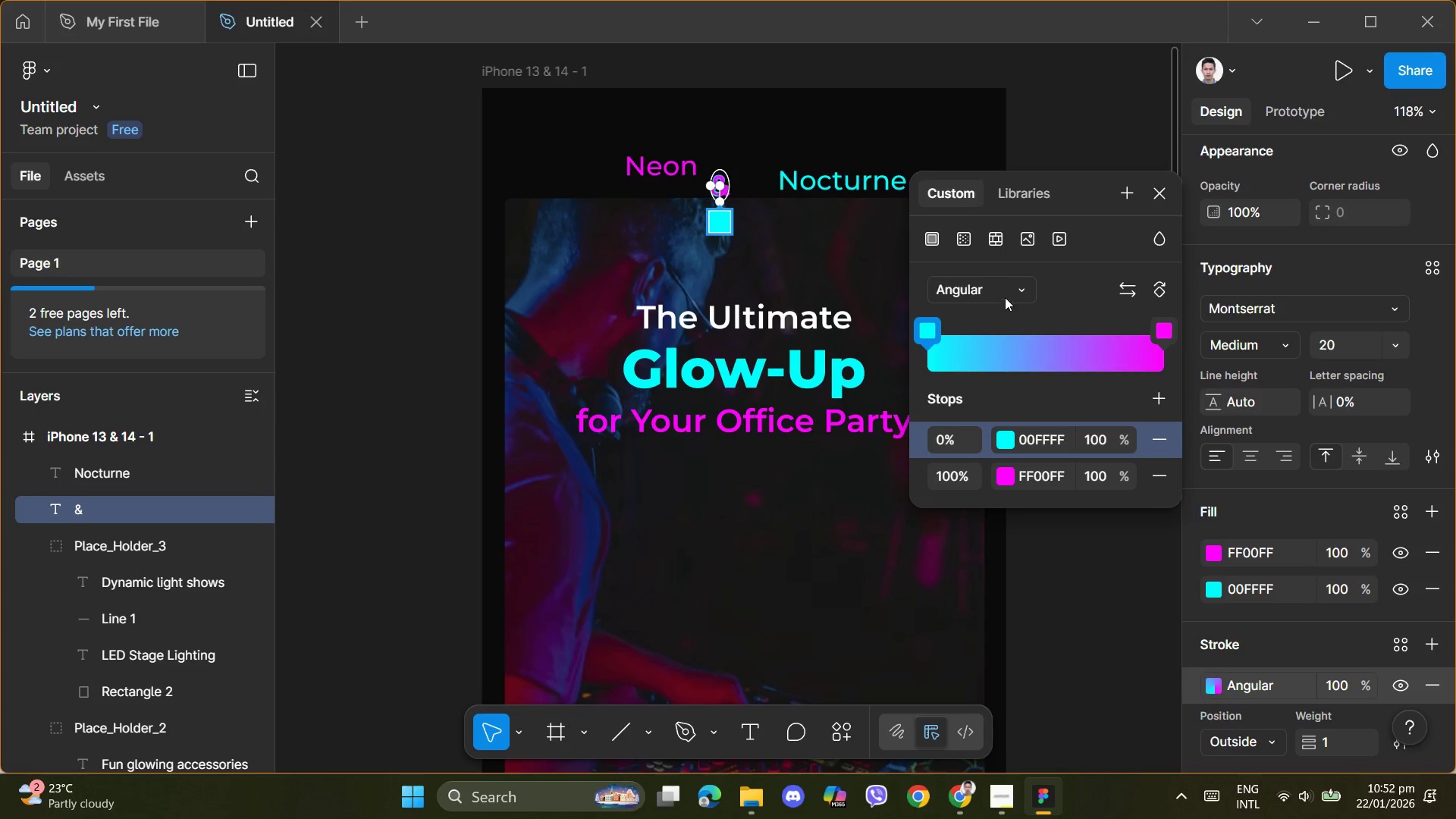 
left_click([1021, 290])
 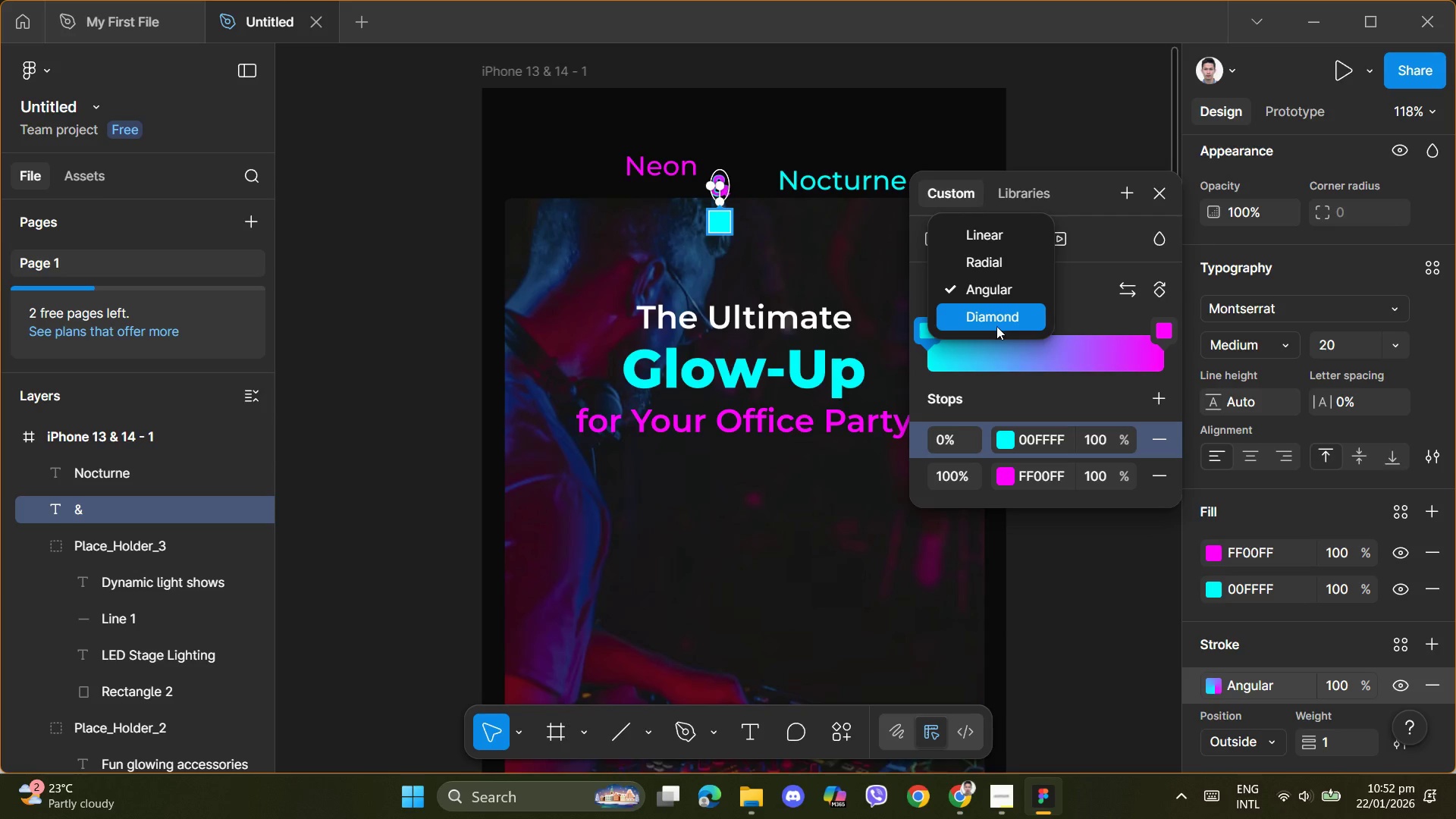 
left_click([995, 326])
 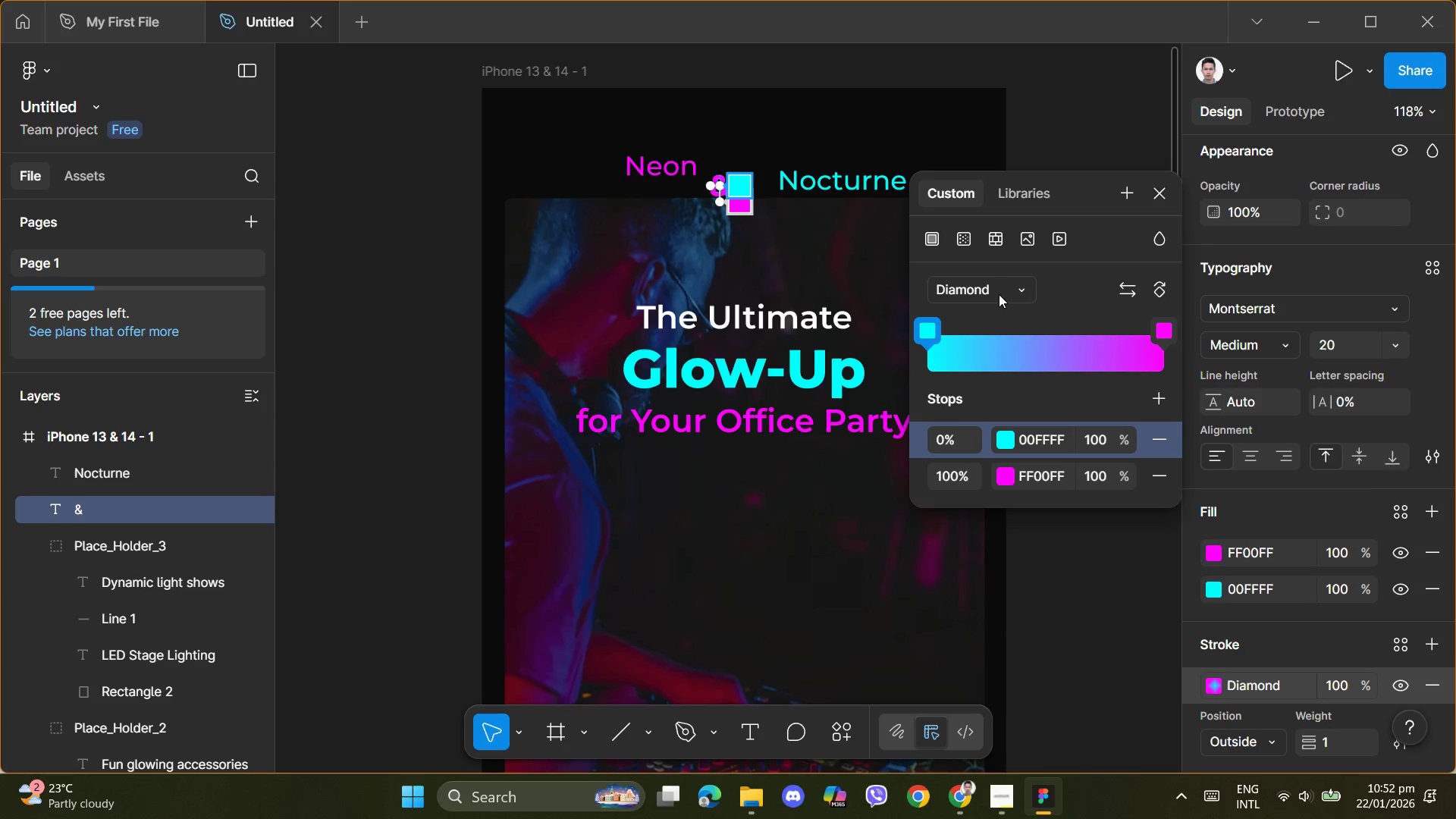 
left_click([1018, 289])
 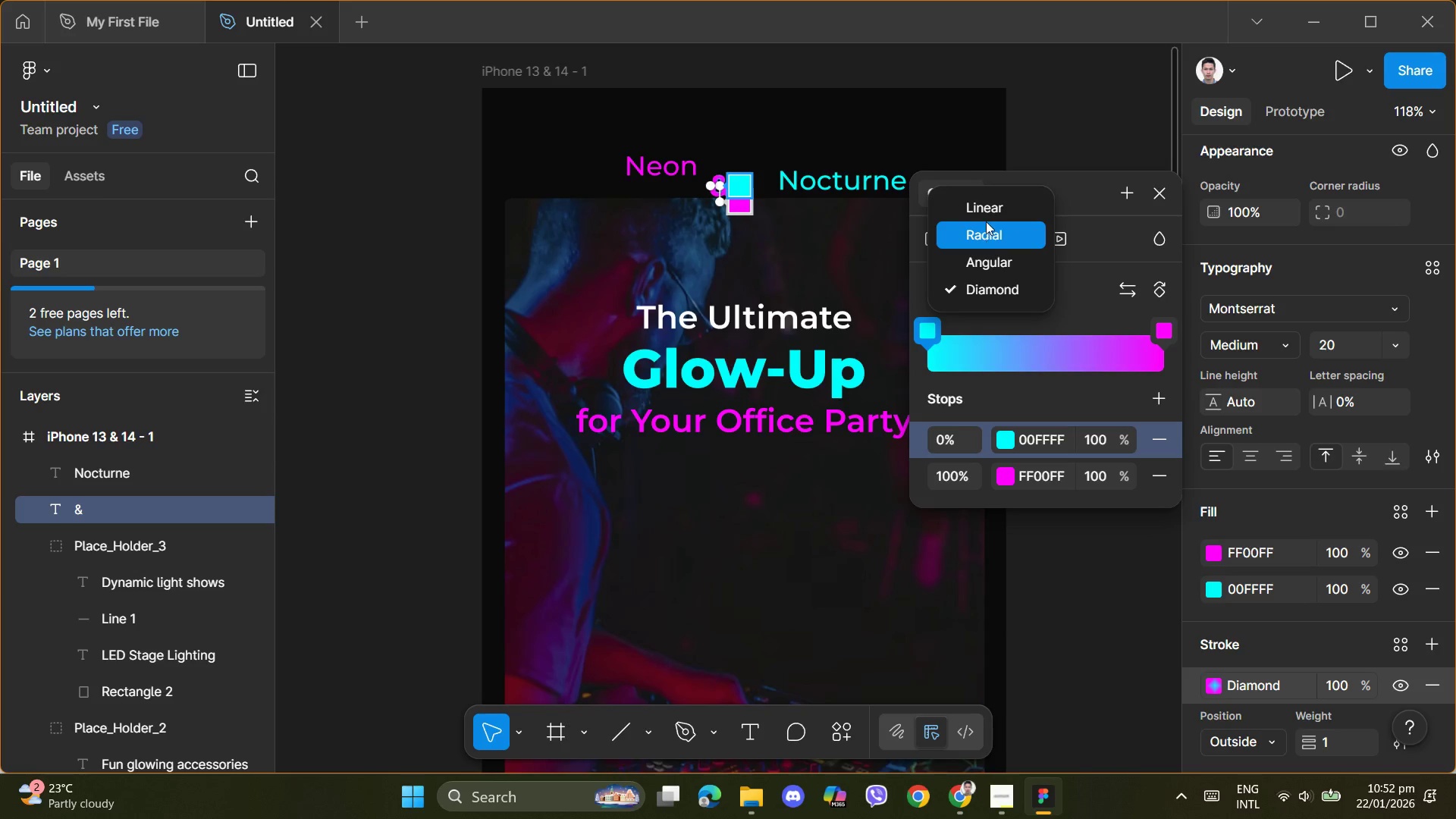 
left_click([989, 207])
 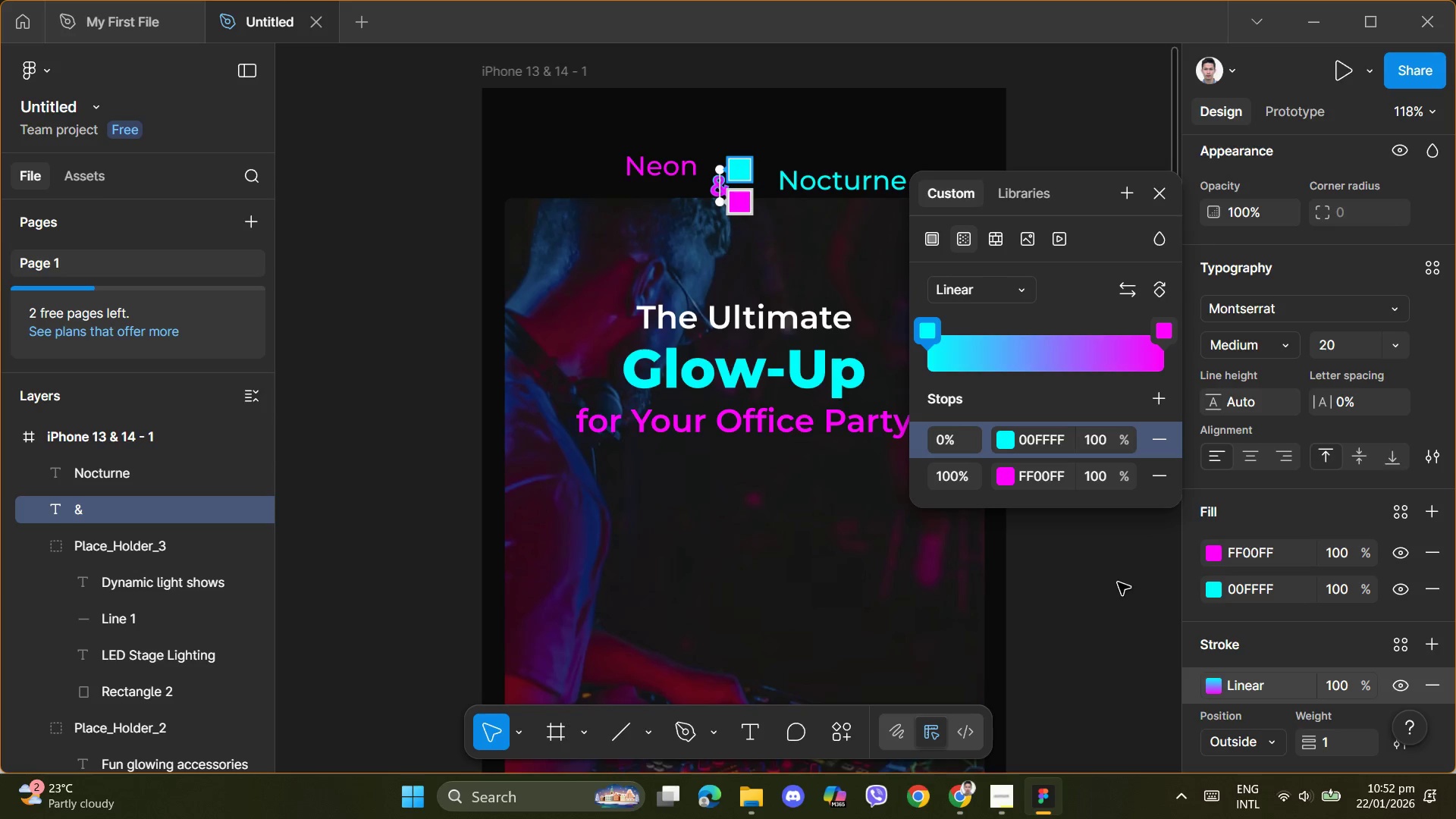 
left_click([1128, 582])
 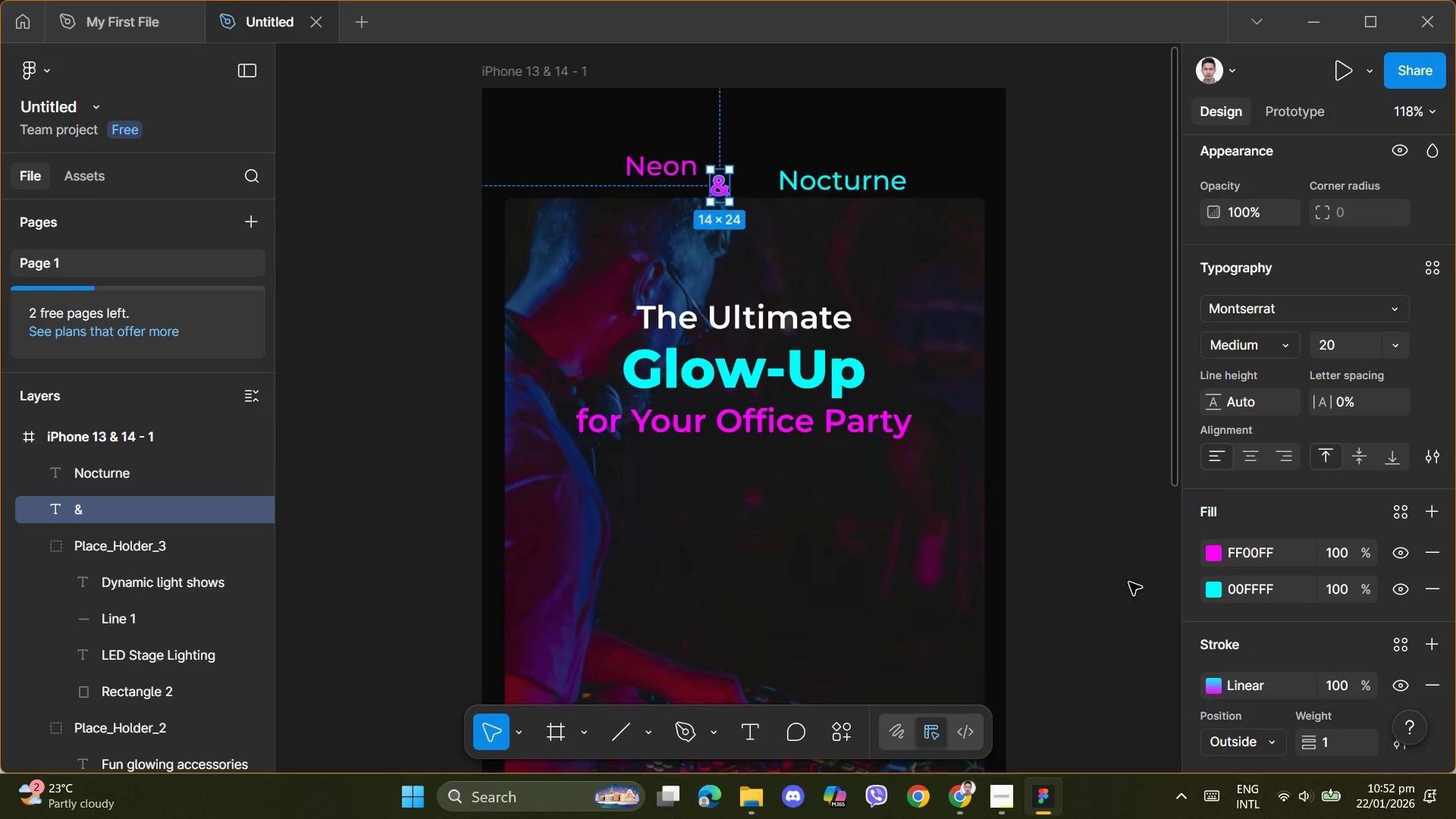 
left_click([1097, 498])
 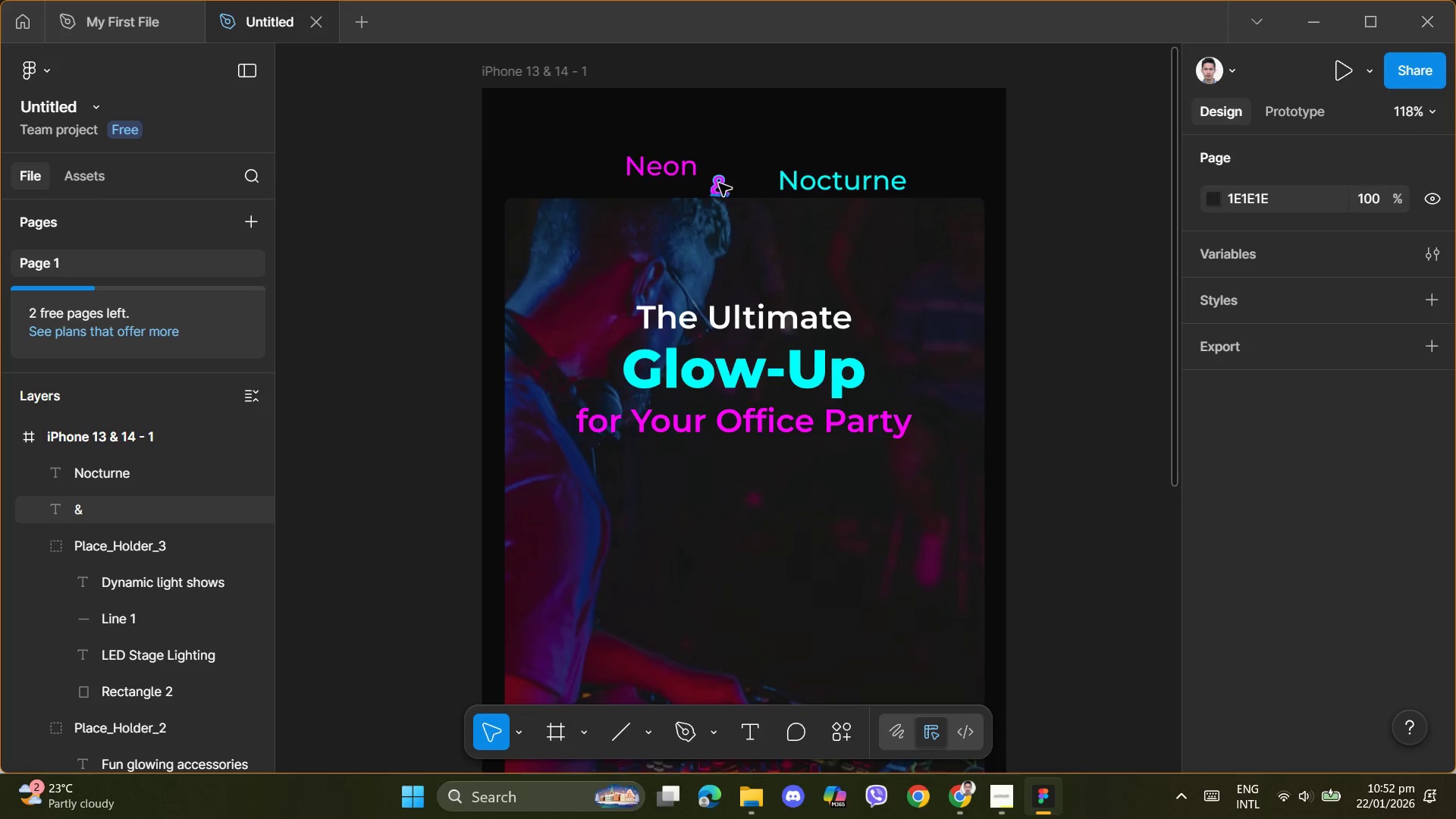 
left_click_drag(start_coordinate=[720, 182], to_coordinate=[714, 164])
 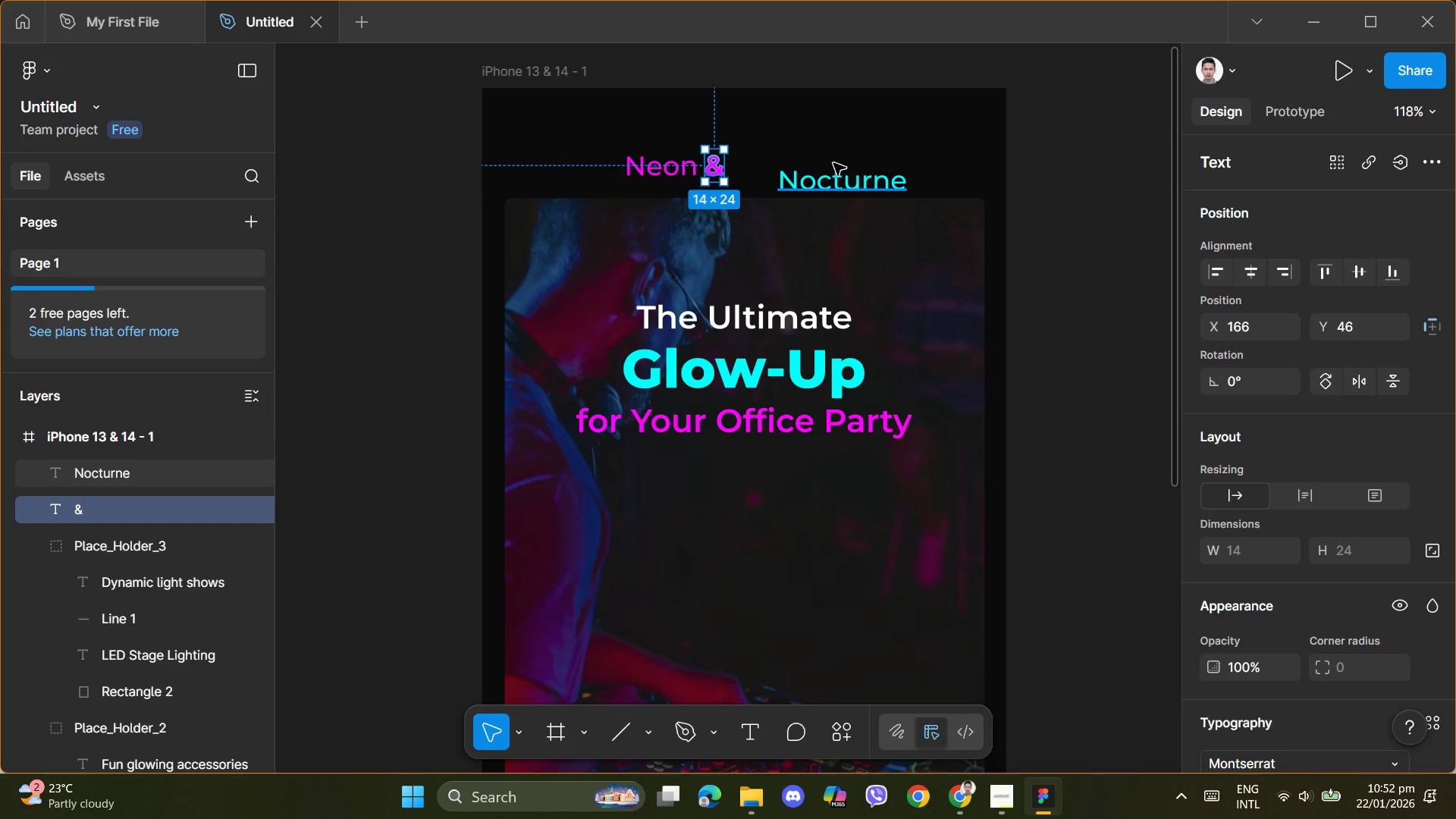 
left_click([835, 162])
 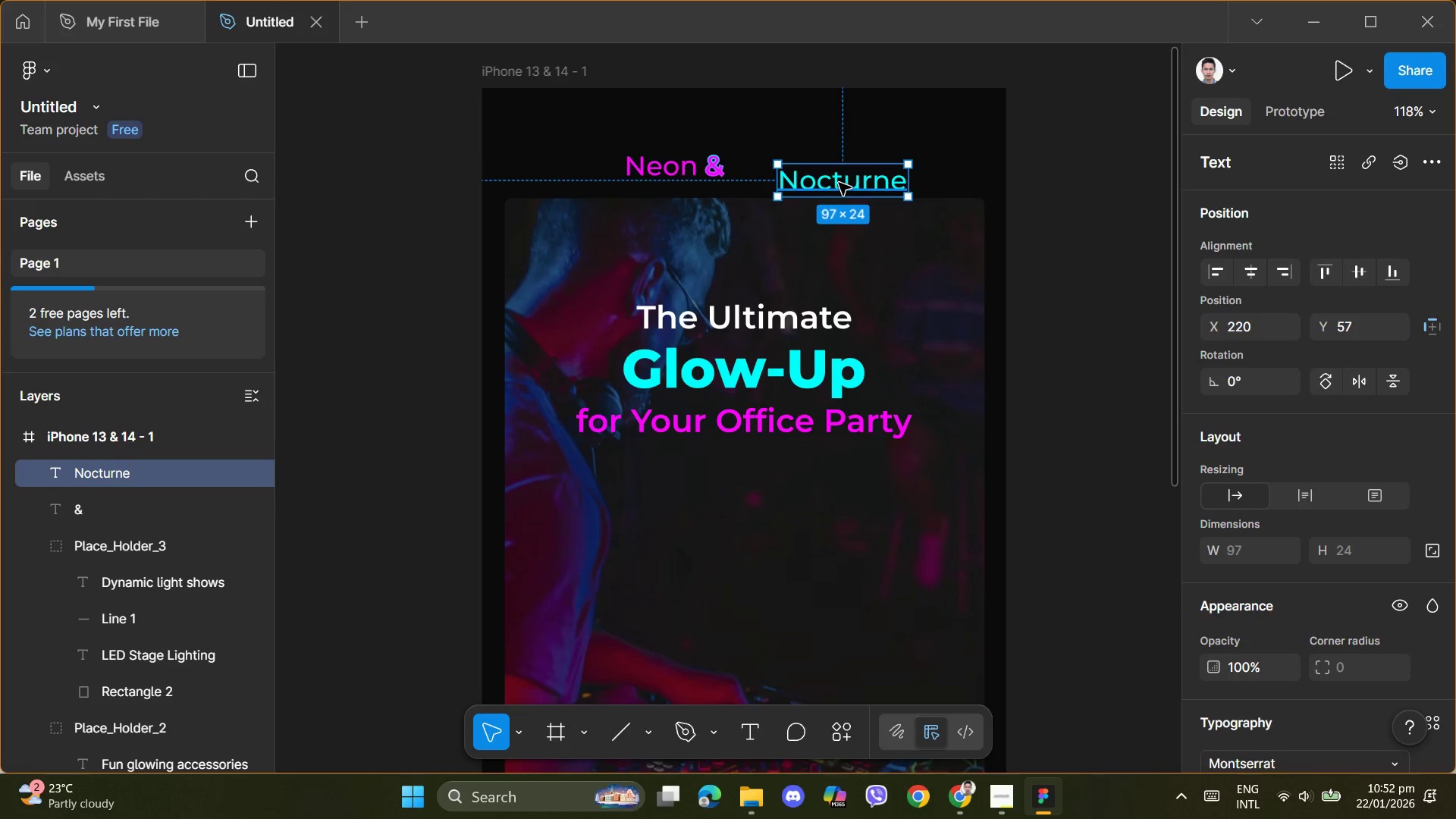 
left_click_drag(start_coordinate=[836, 182], to_coordinate=[790, 165])
 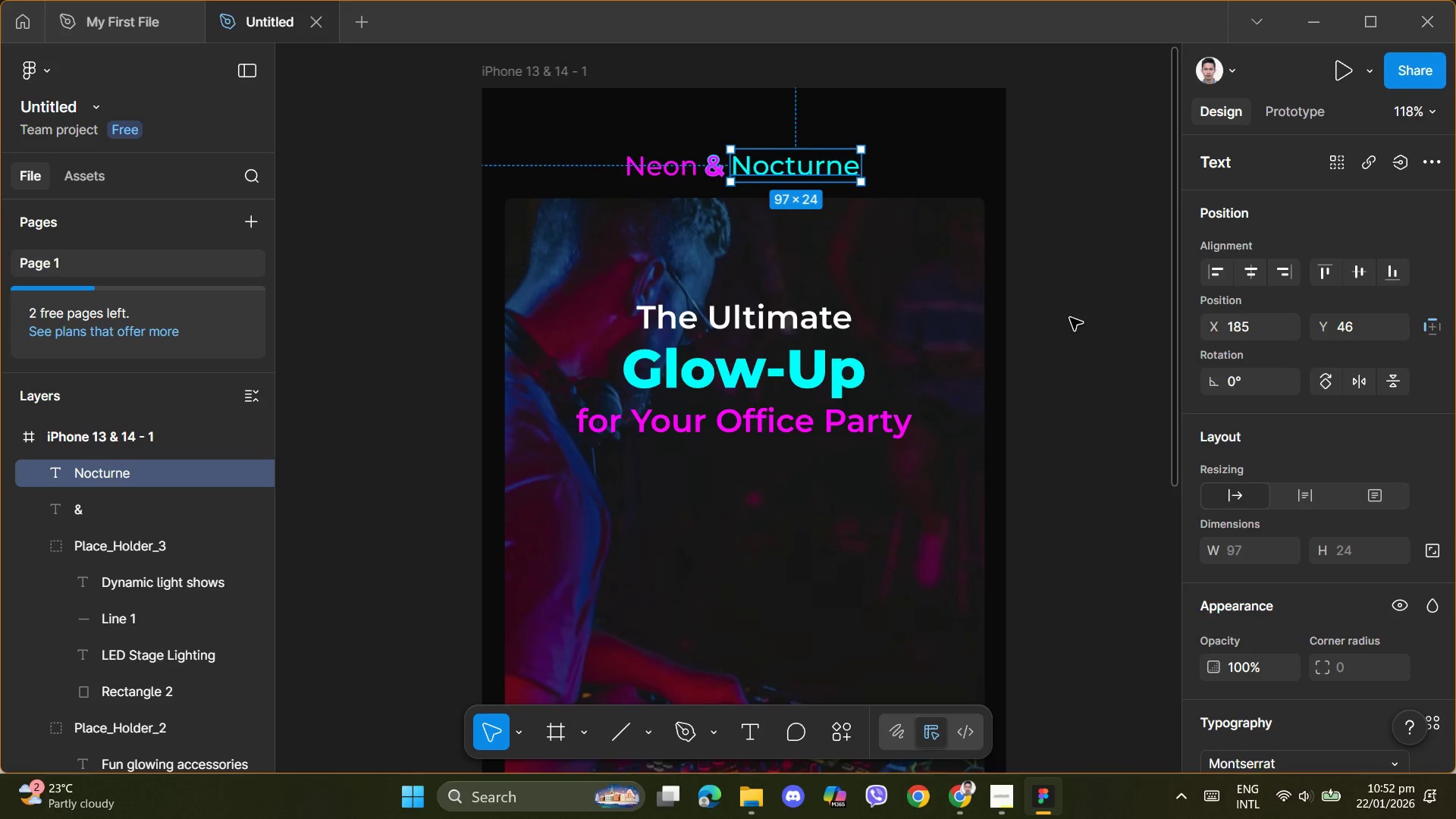 
left_click([1072, 323])
 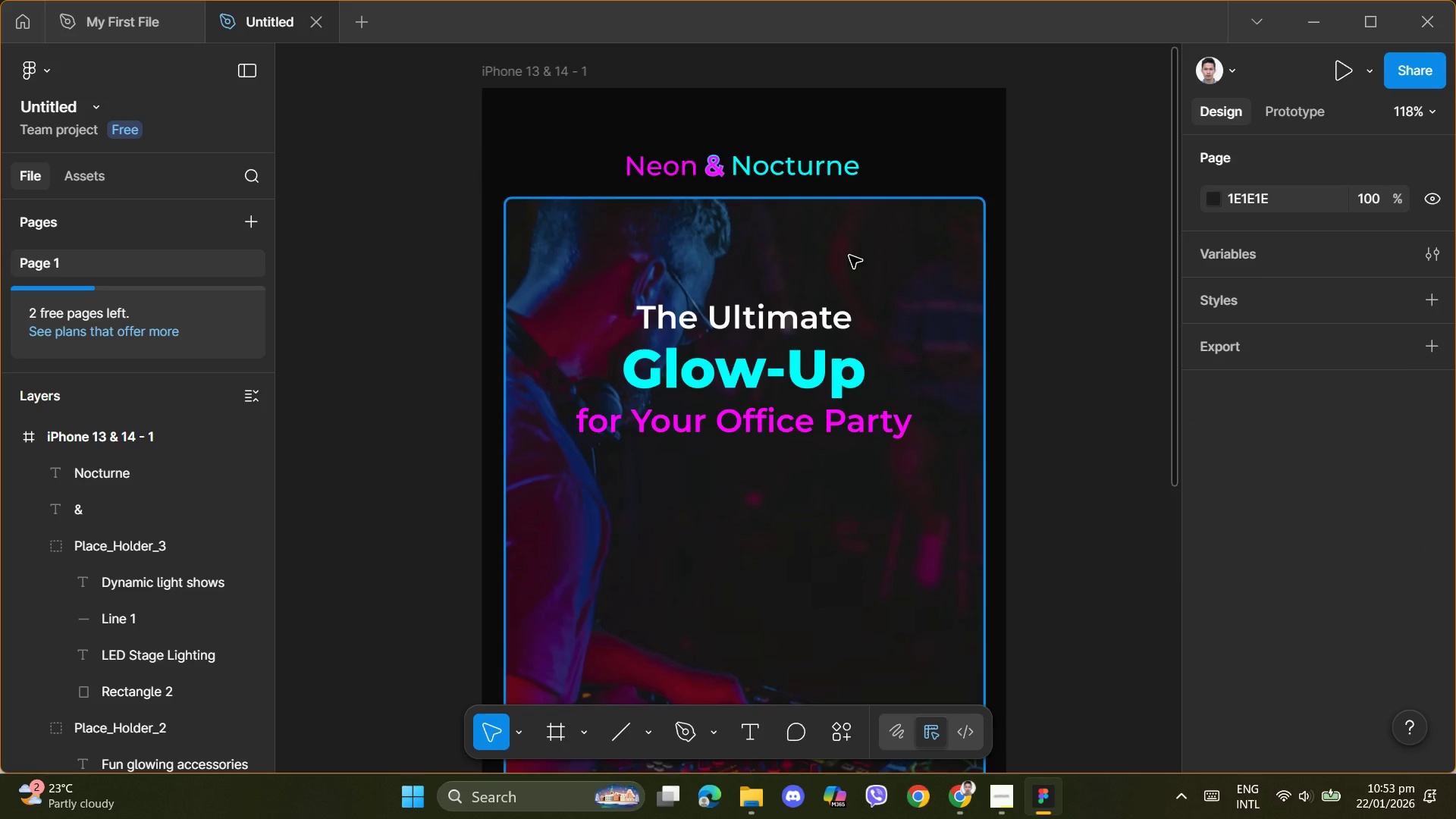 
wait(15.3)
 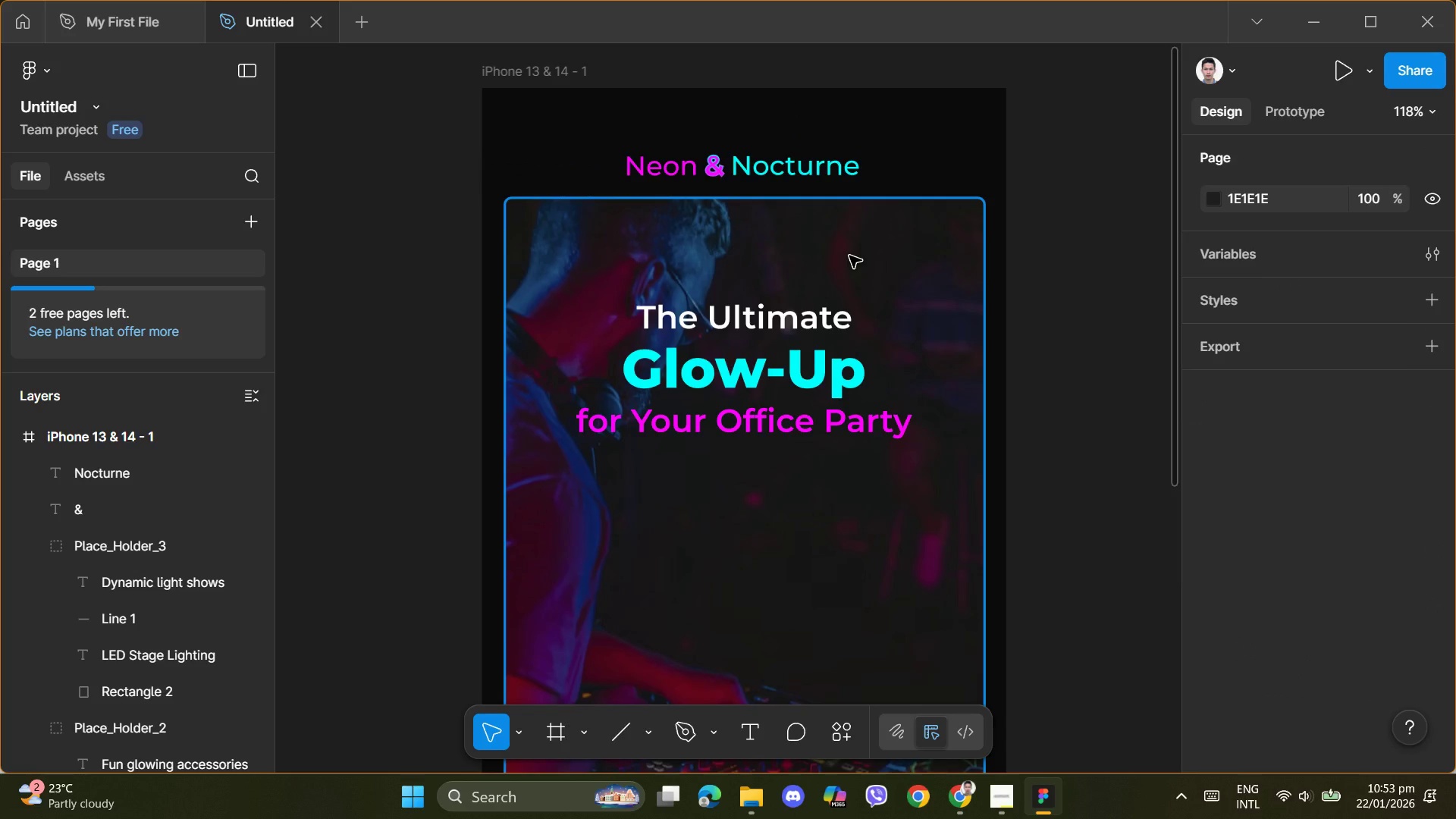 
left_click([1009, 808])